 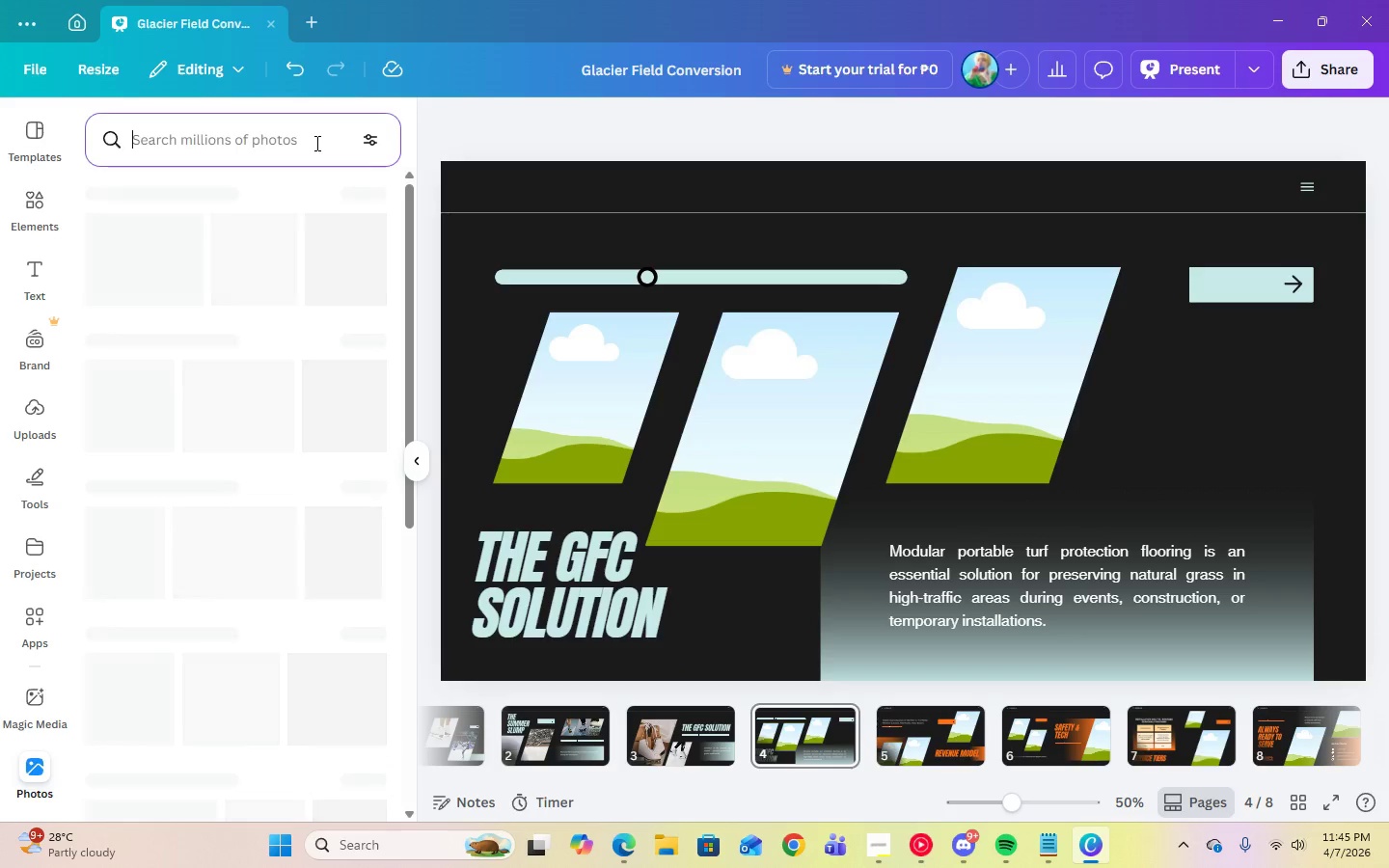 
type(spor)
 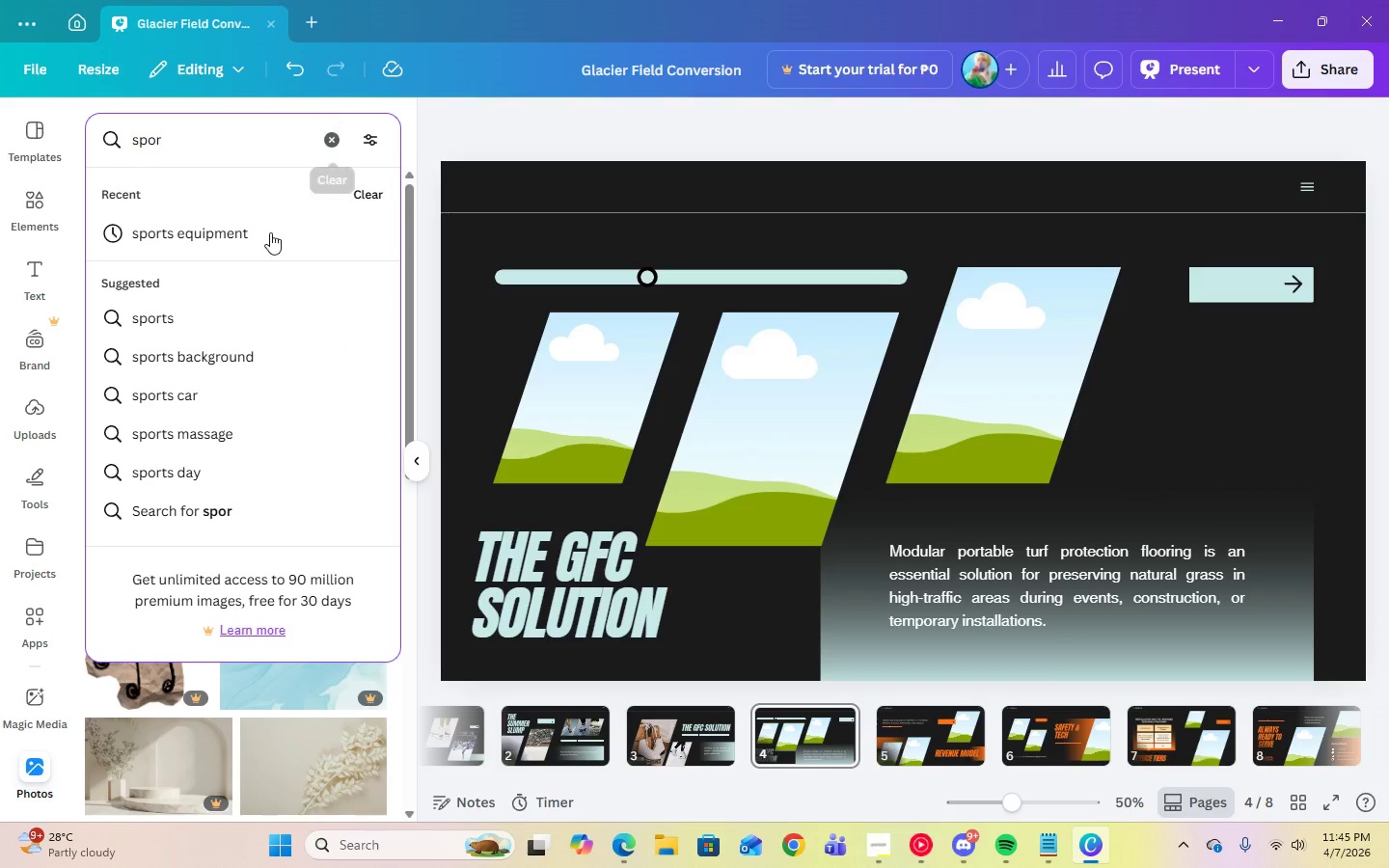 
left_click([265, 231])
 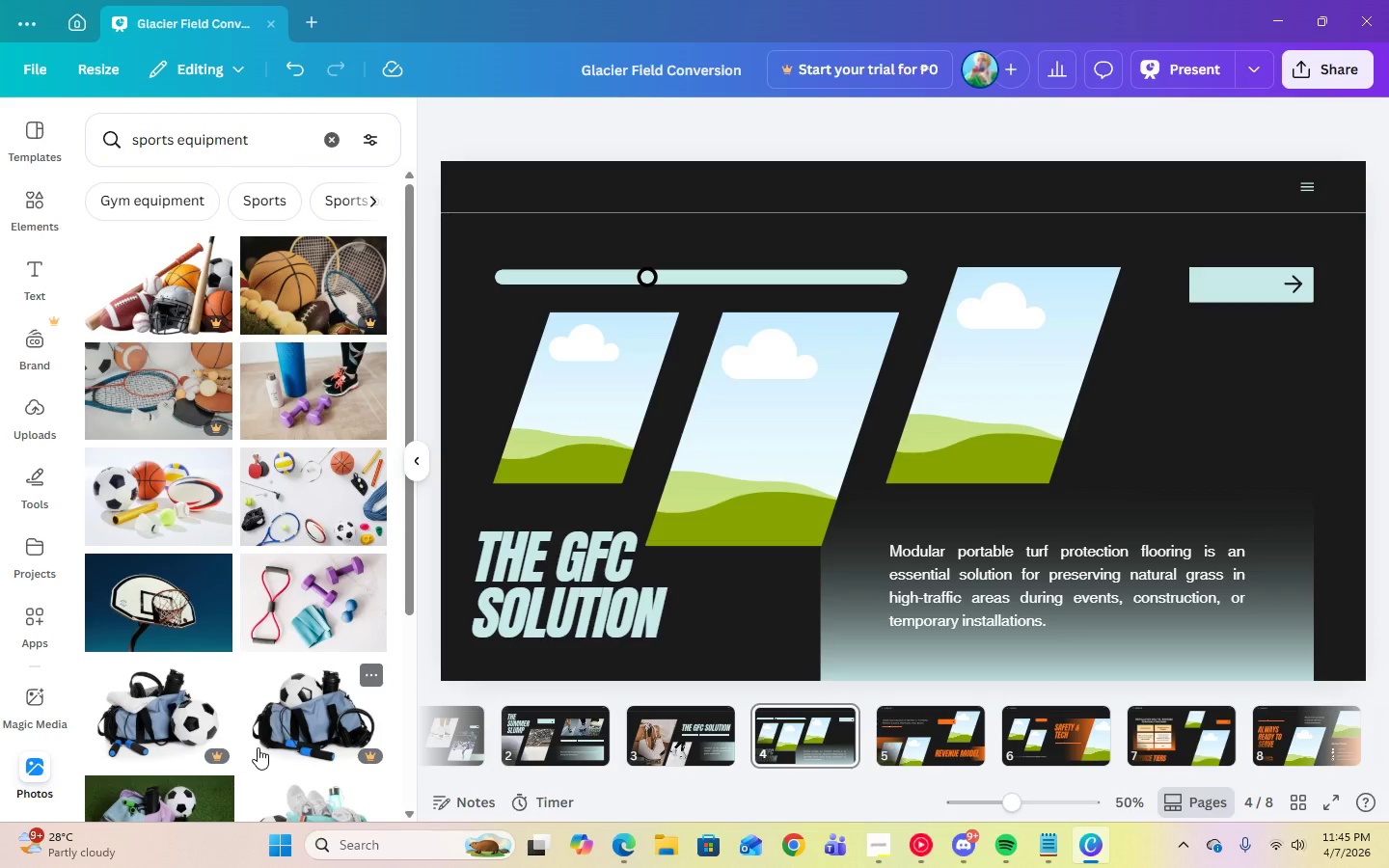 
scroll: coordinate [258, 746], scroll_direction: down, amount: 5.0
 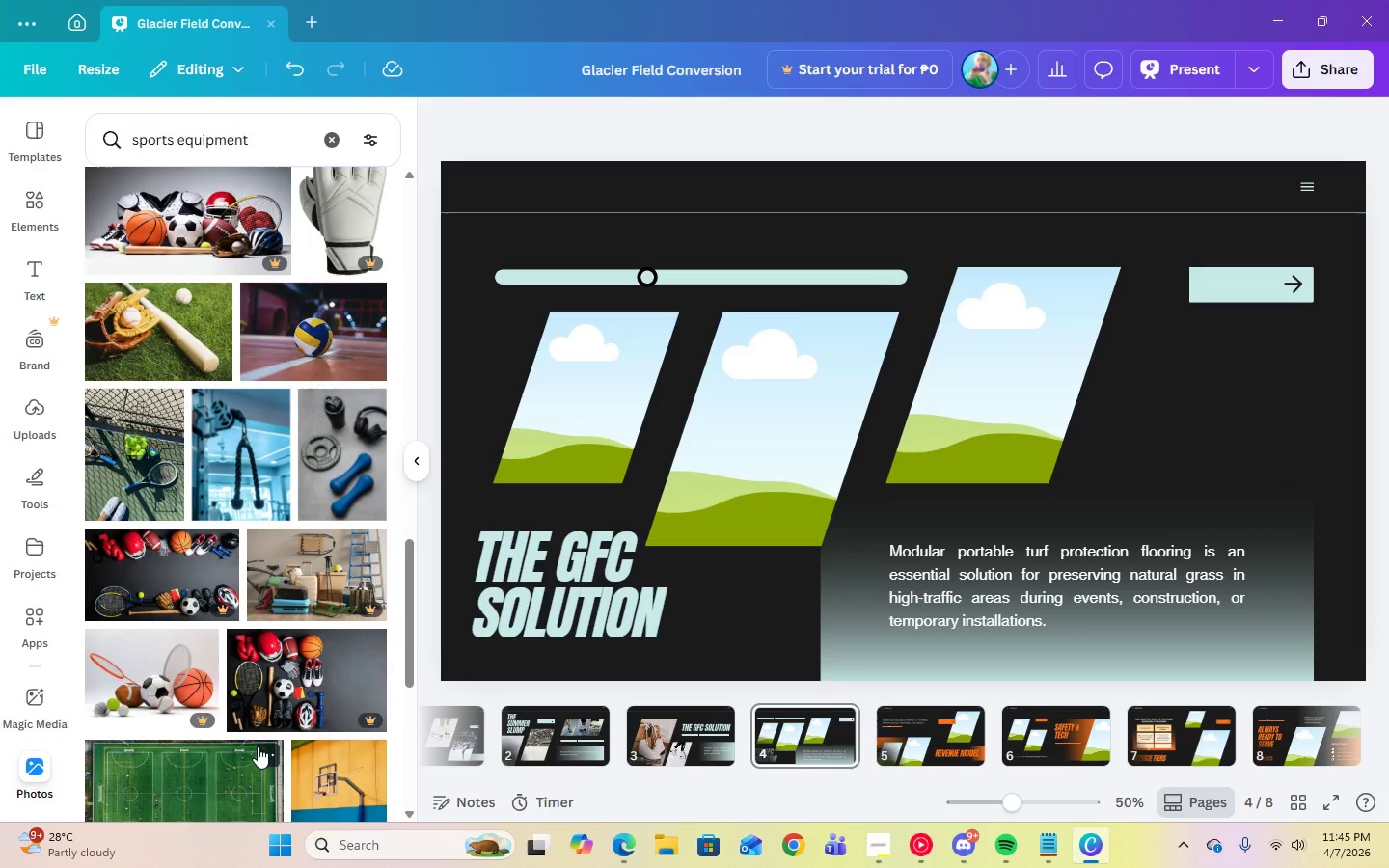 
left_click([887, 837])